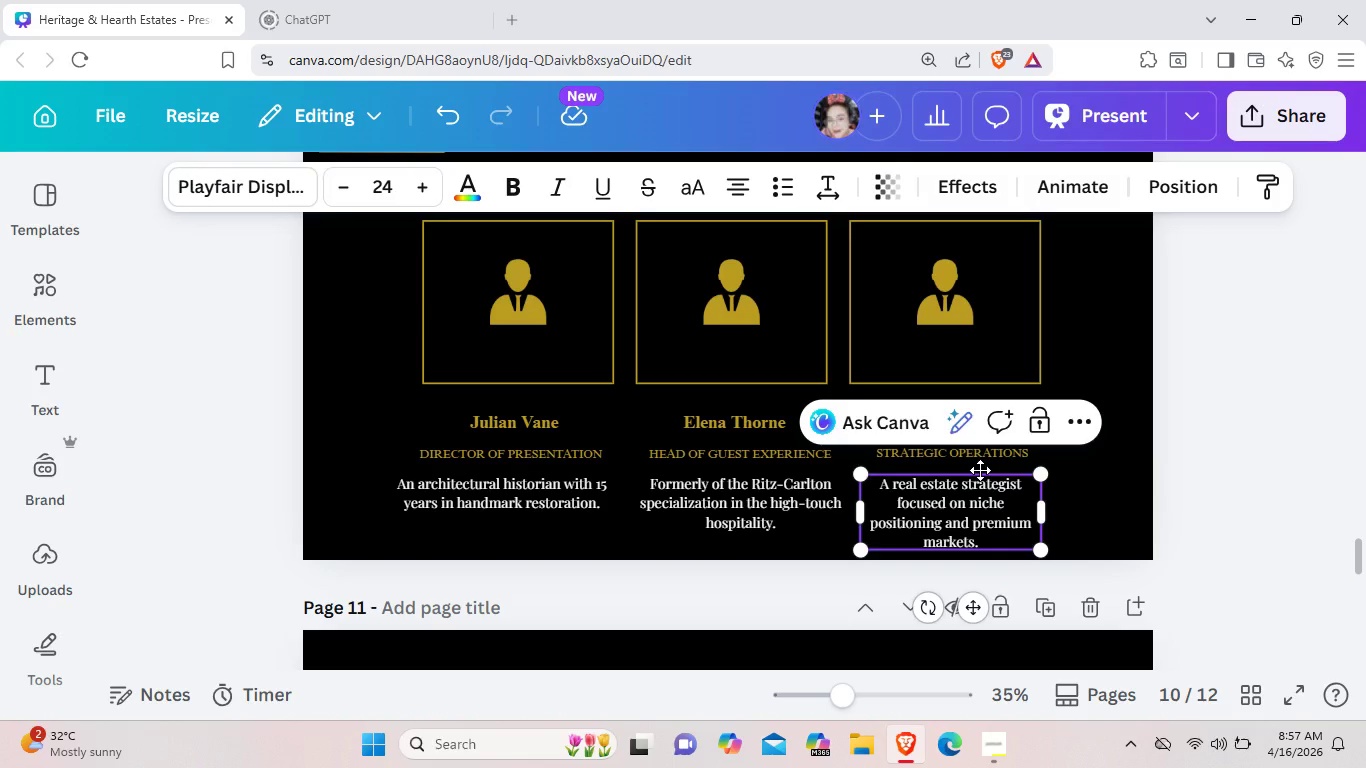 
left_click([1095, 495])
 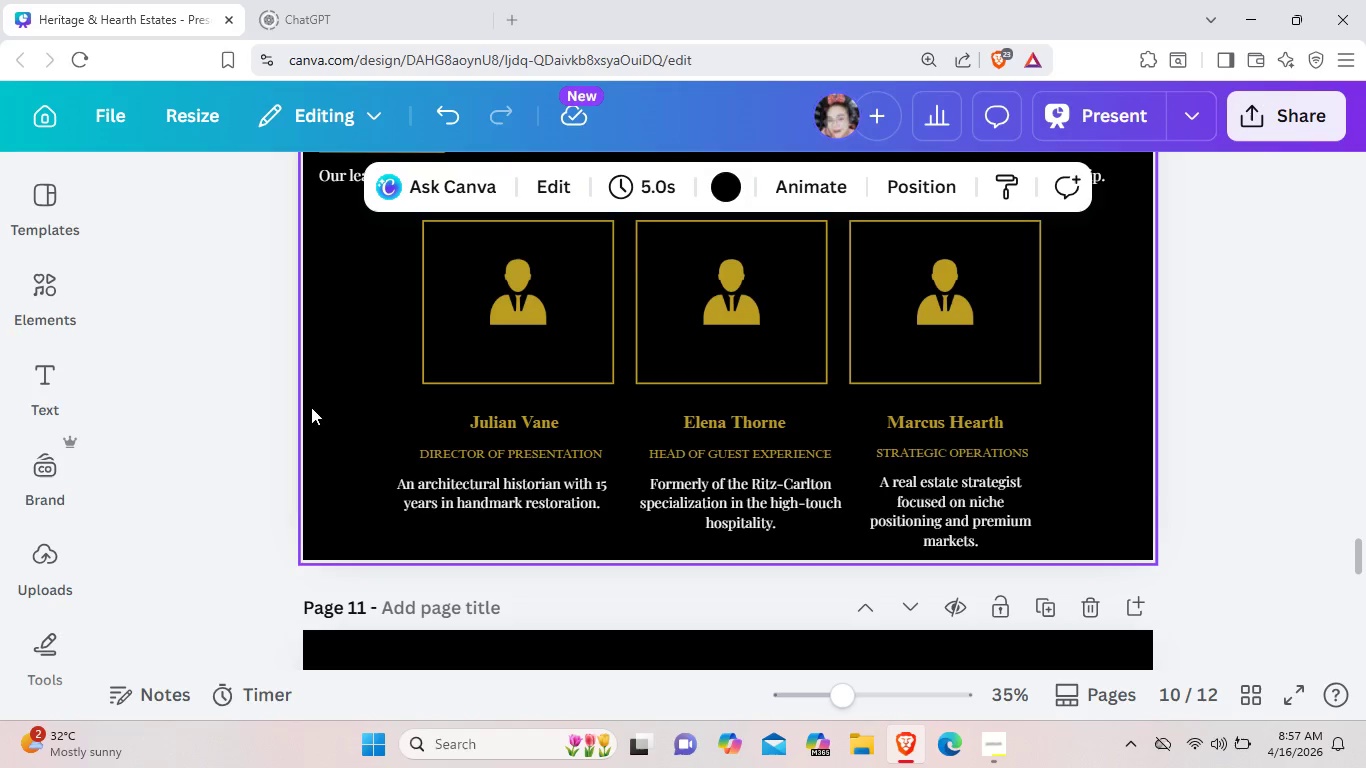 
left_click_drag(start_coordinate=[366, 400], to_coordinate=[1134, 549])
 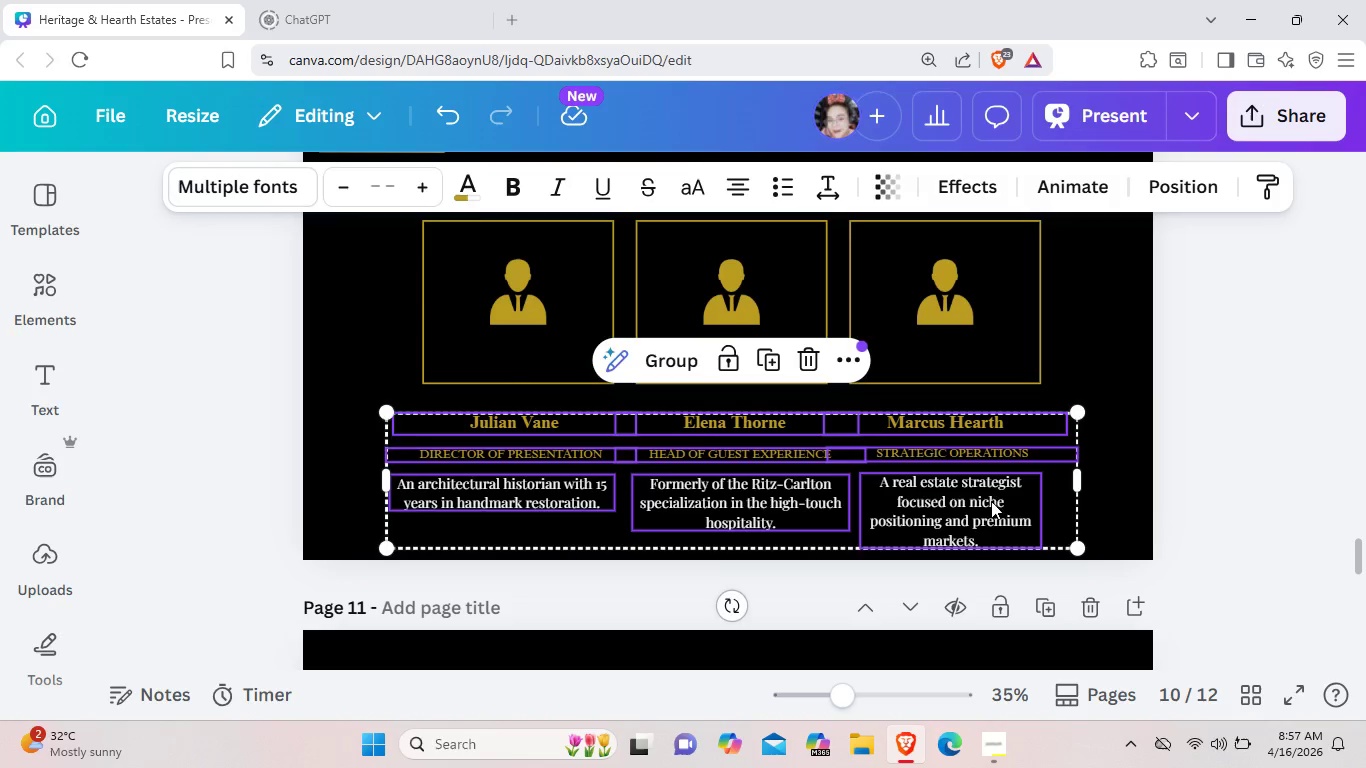 
left_click_drag(start_coordinate=[991, 505], to_coordinate=[988, 491])
 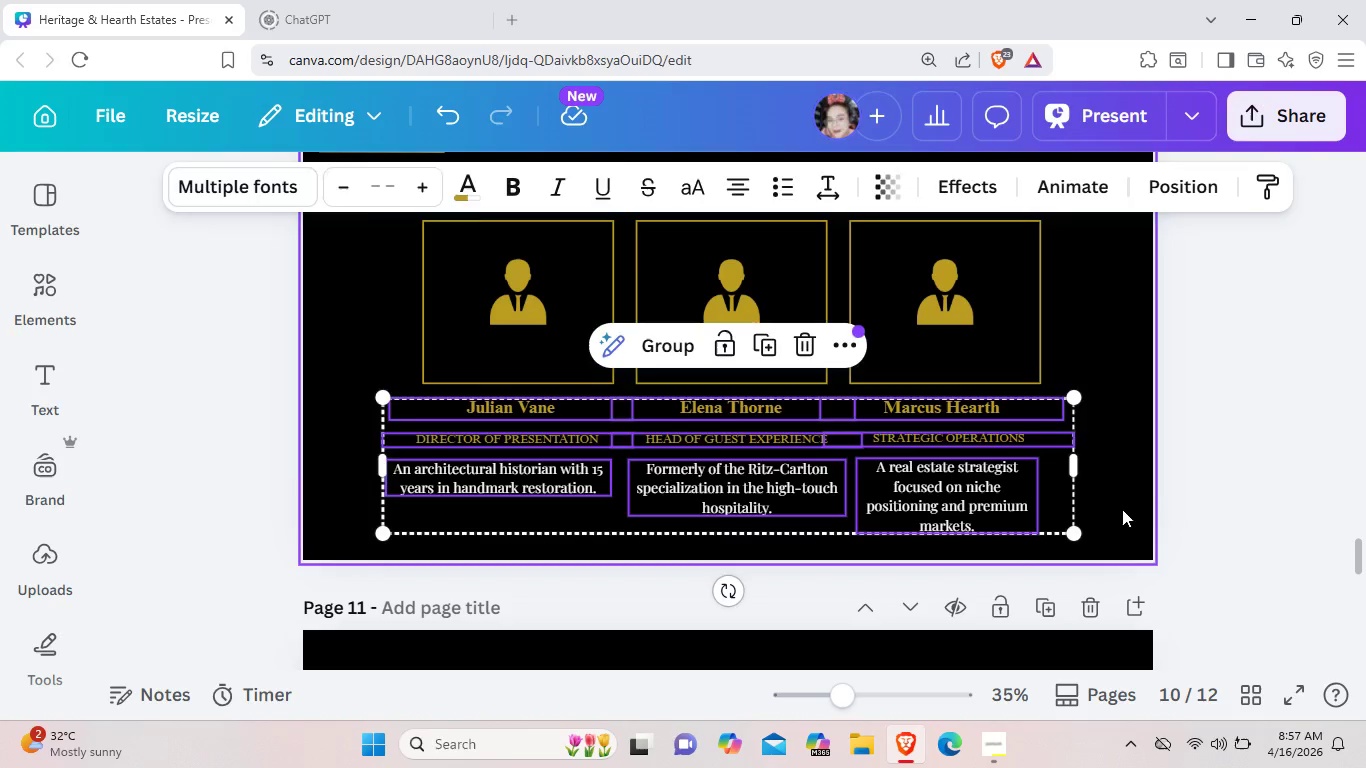 
left_click([1122, 509])
 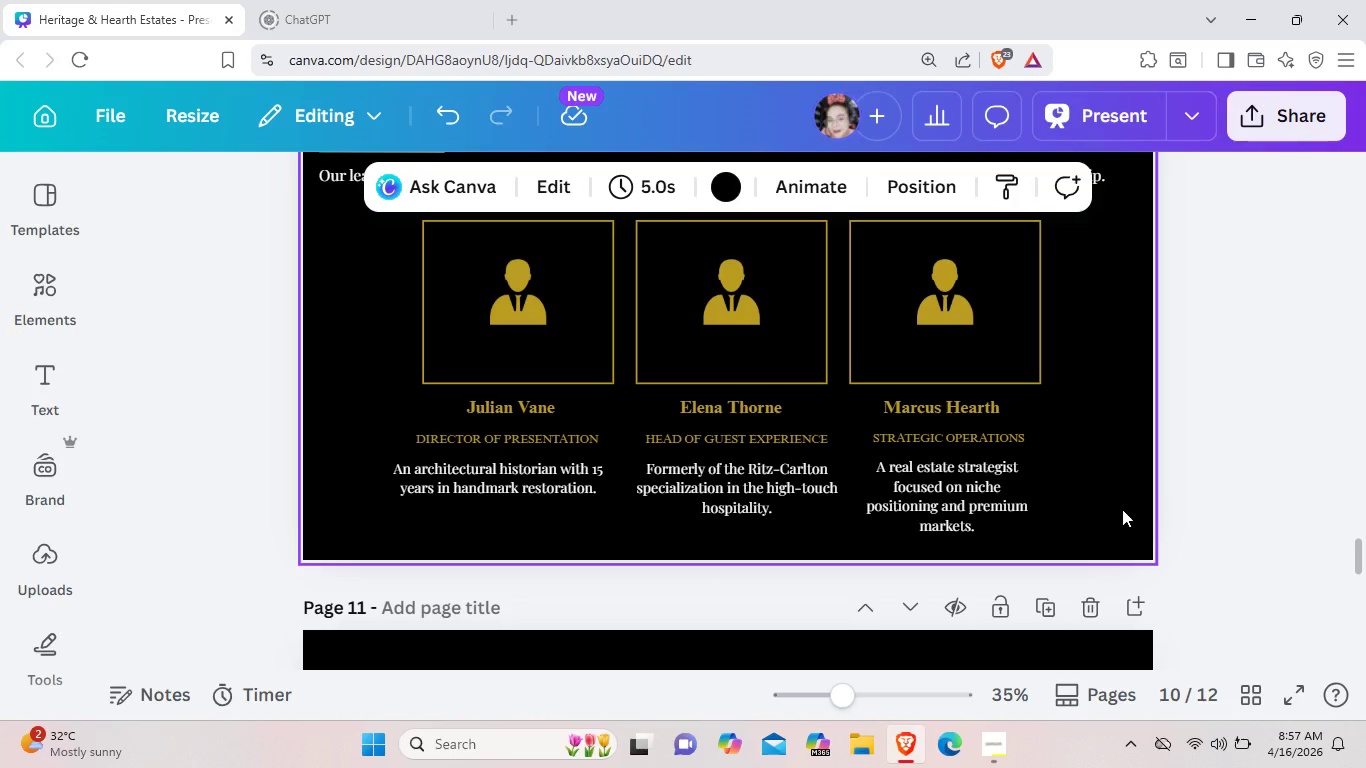 
left_click([989, 492])
 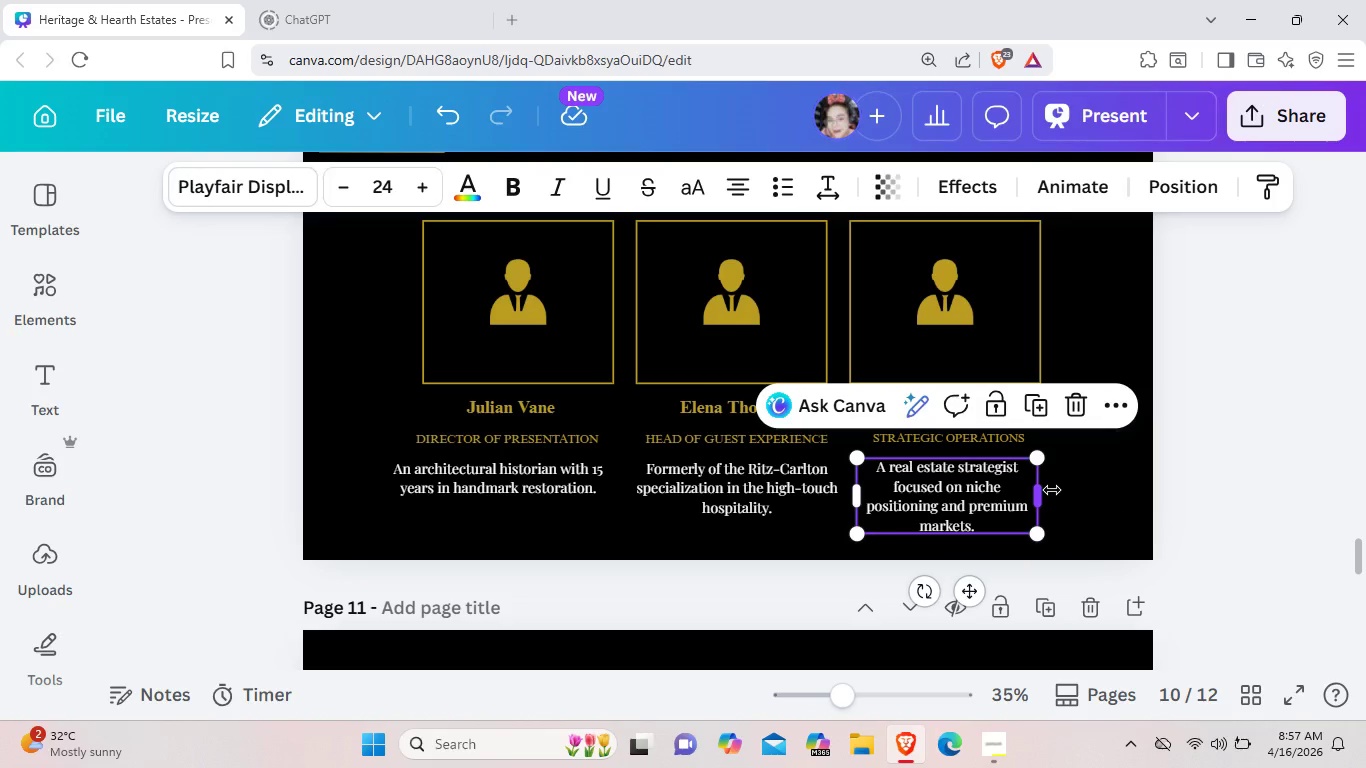 
left_click_drag(start_coordinate=[1045, 490], to_coordinate=[1056, 490])
 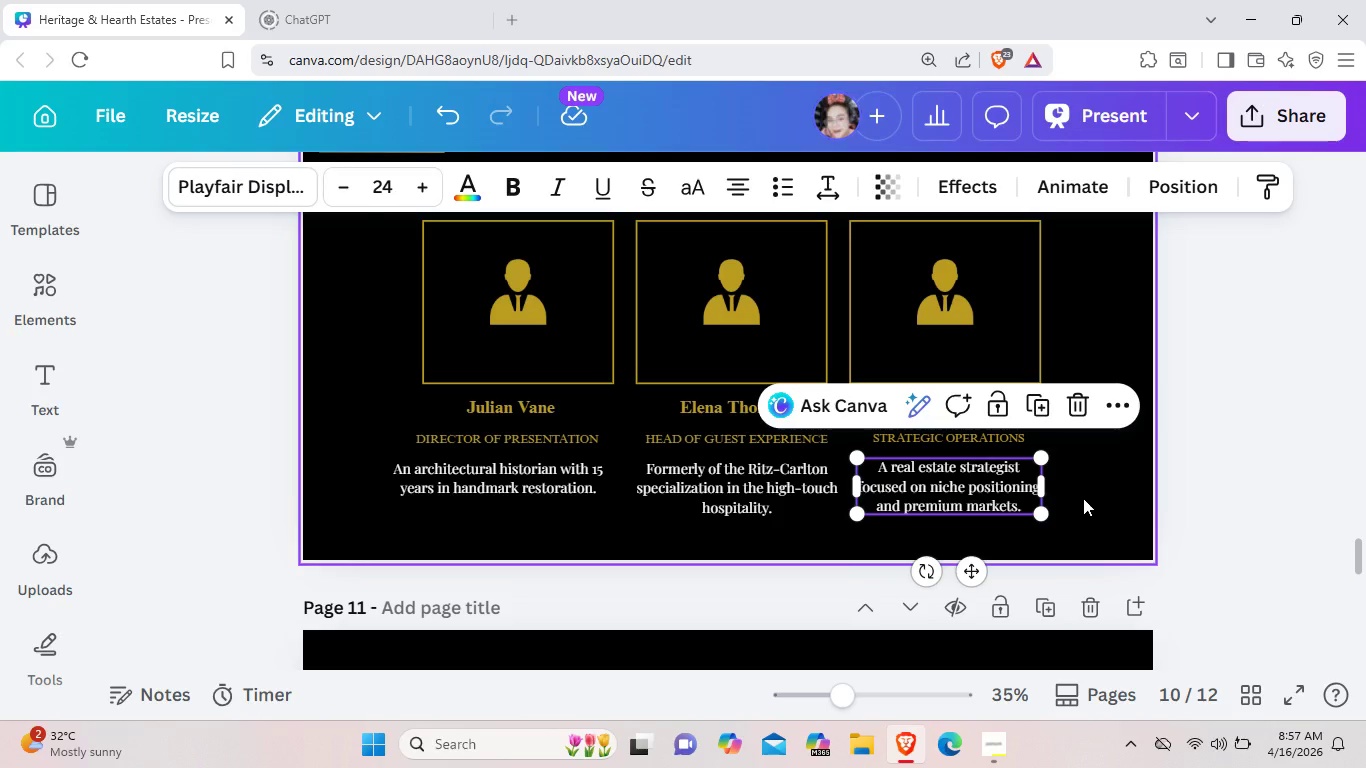 
left_click([1083, 498])
 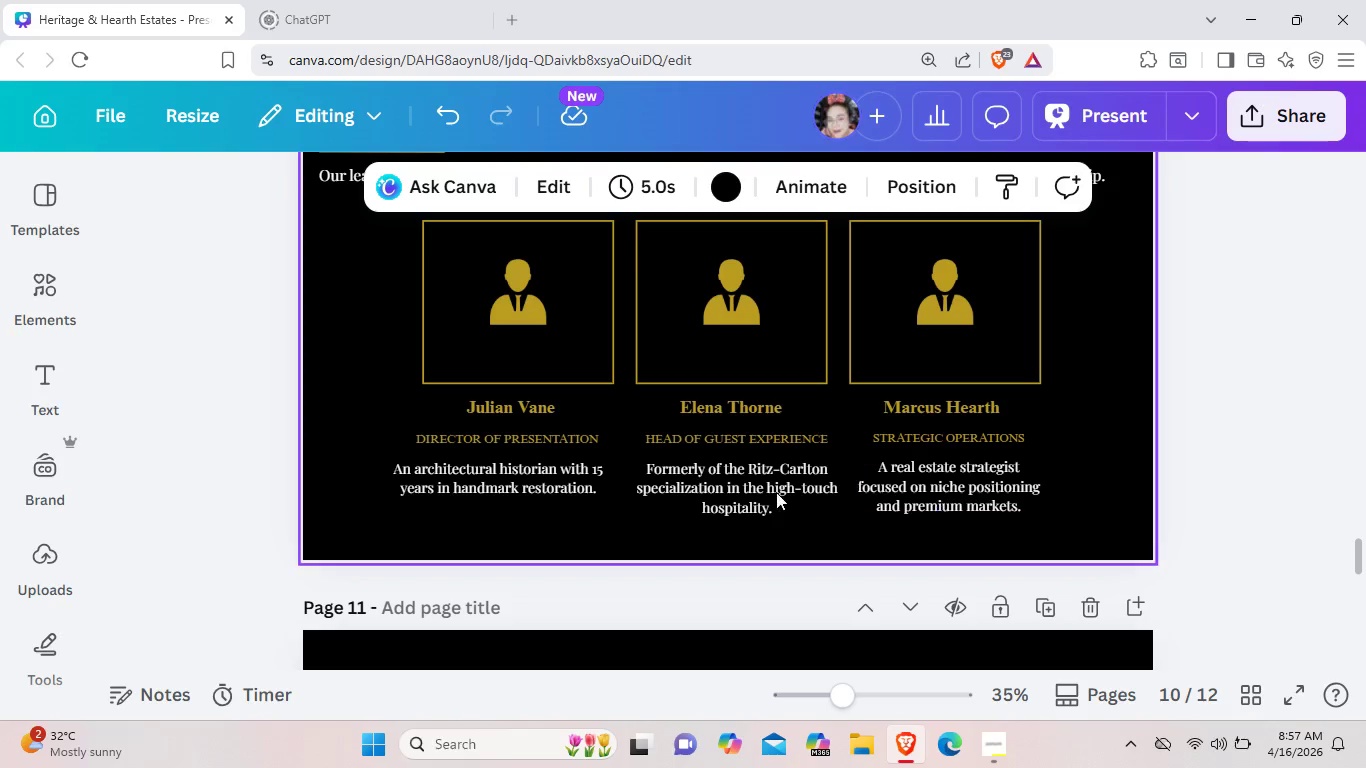 
scroll: coordinate [774, 492], scroll_direction: down, amount: 2.0
 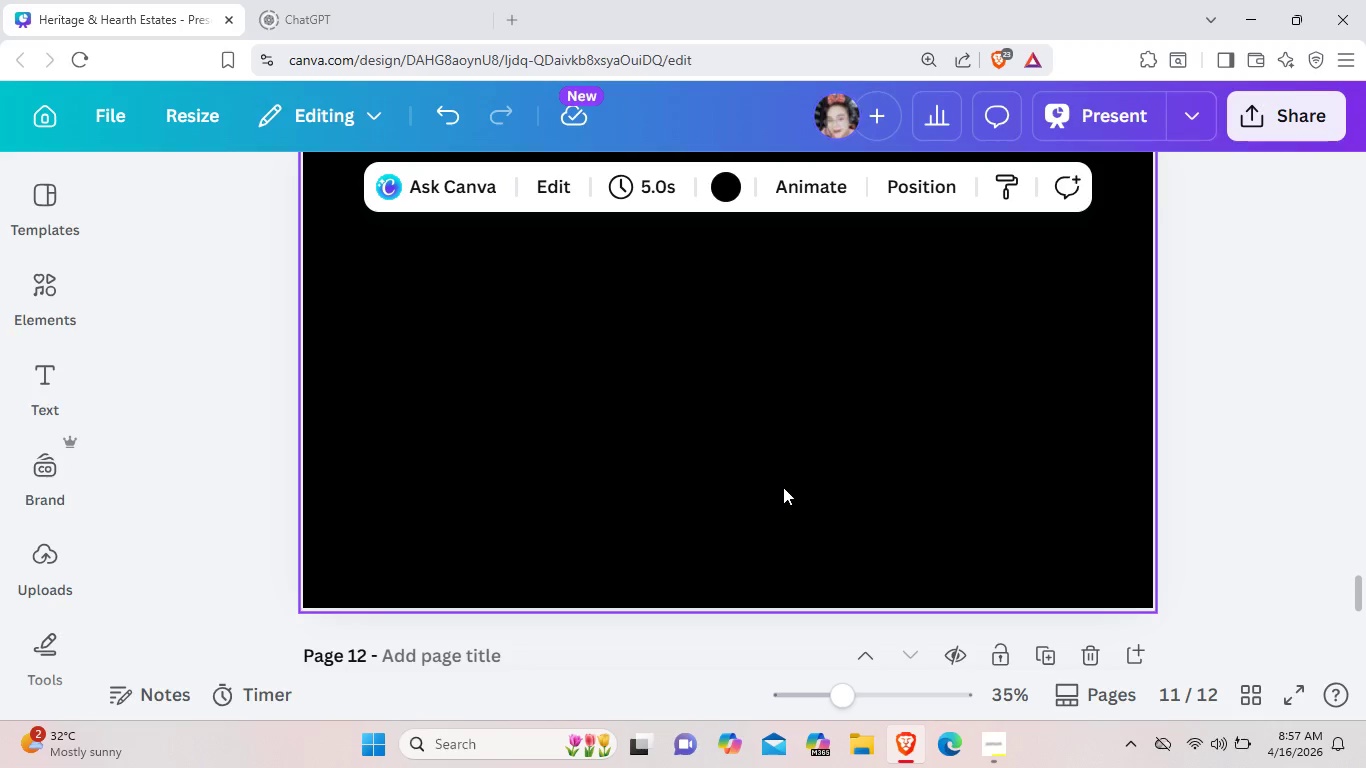 
wait(11.73)
 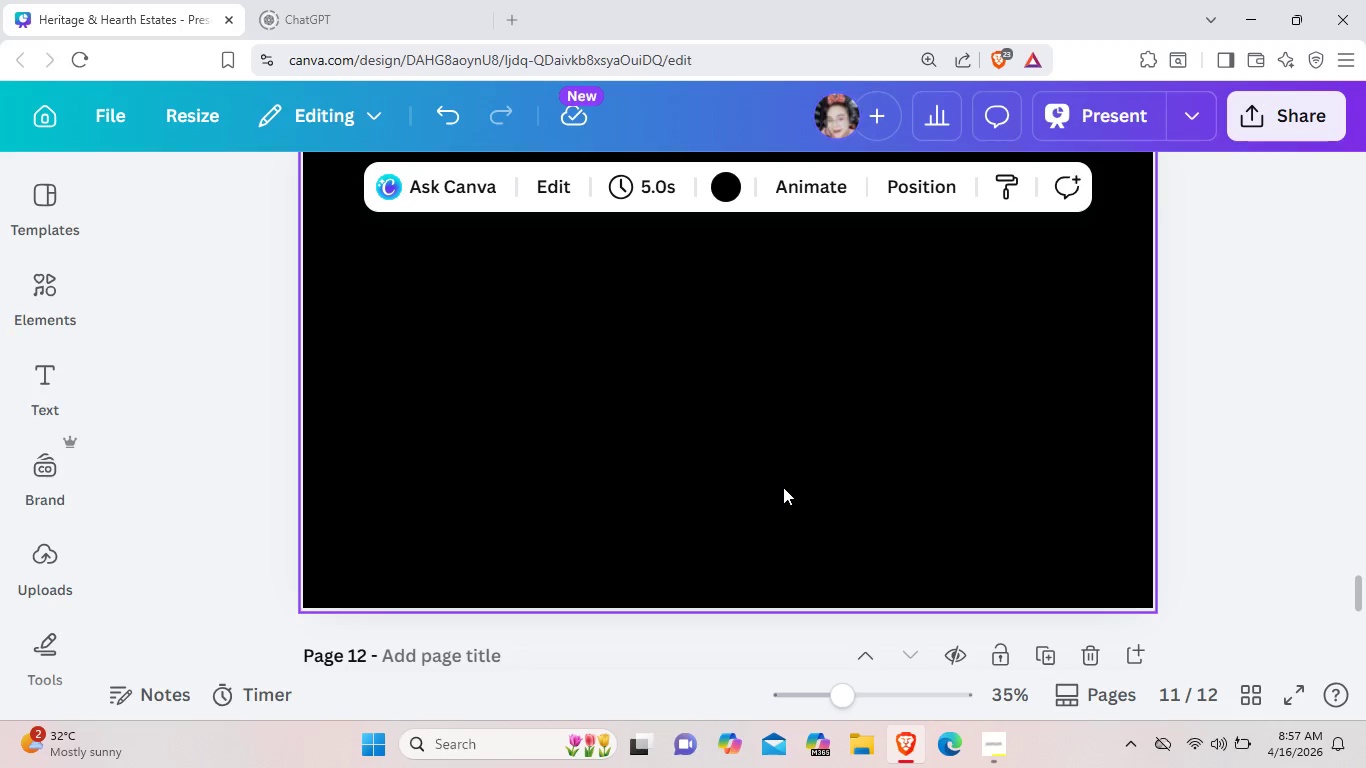 
scroll: coordinate [784, 490], scroll_direction: up, amount: 6.0
 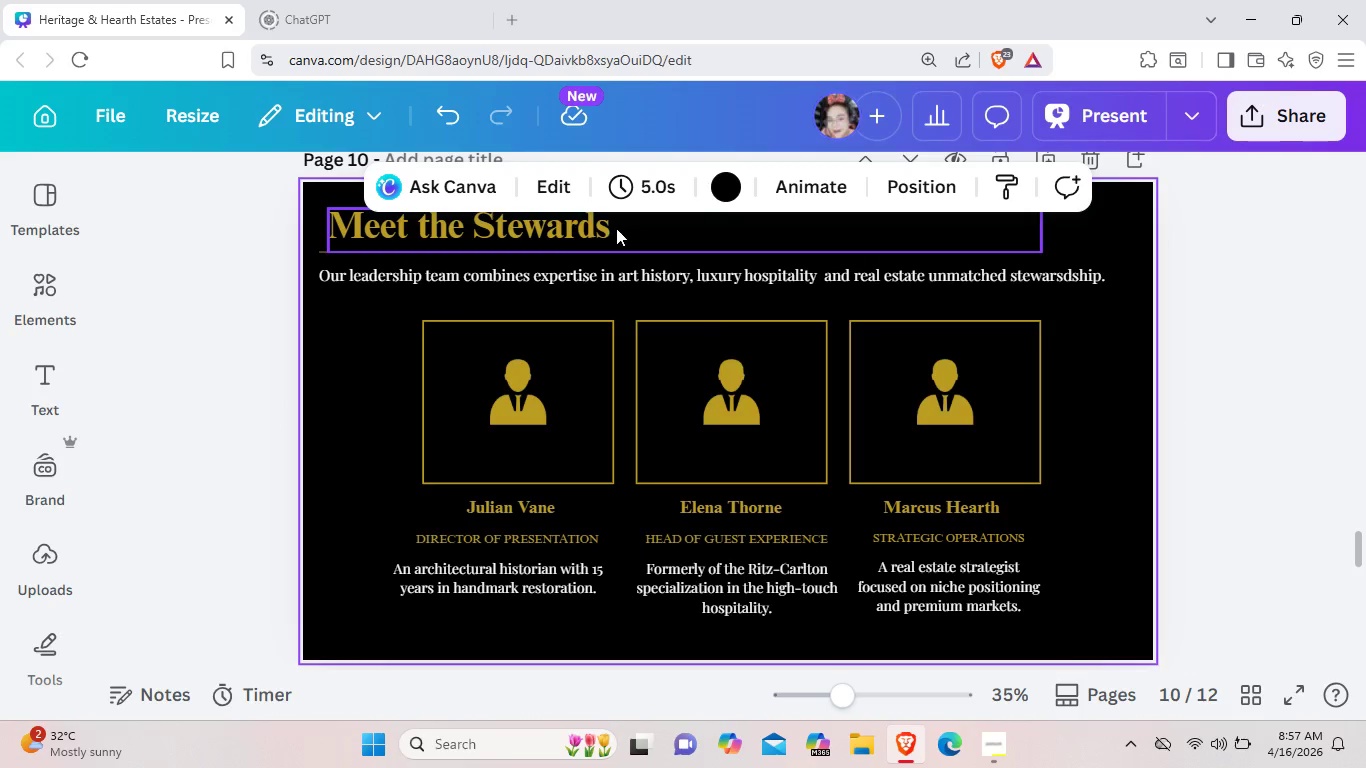 
left_click([616, 227])
 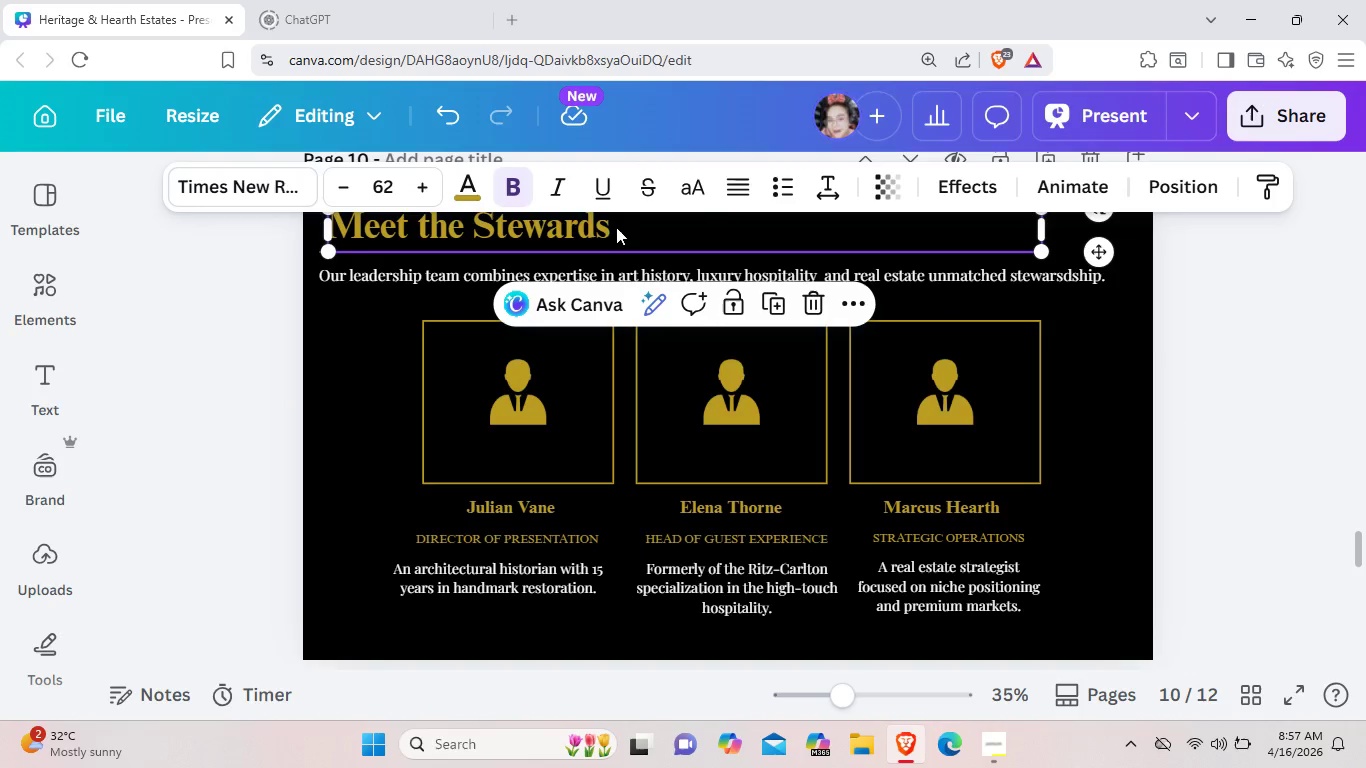 
key(Control+C)
 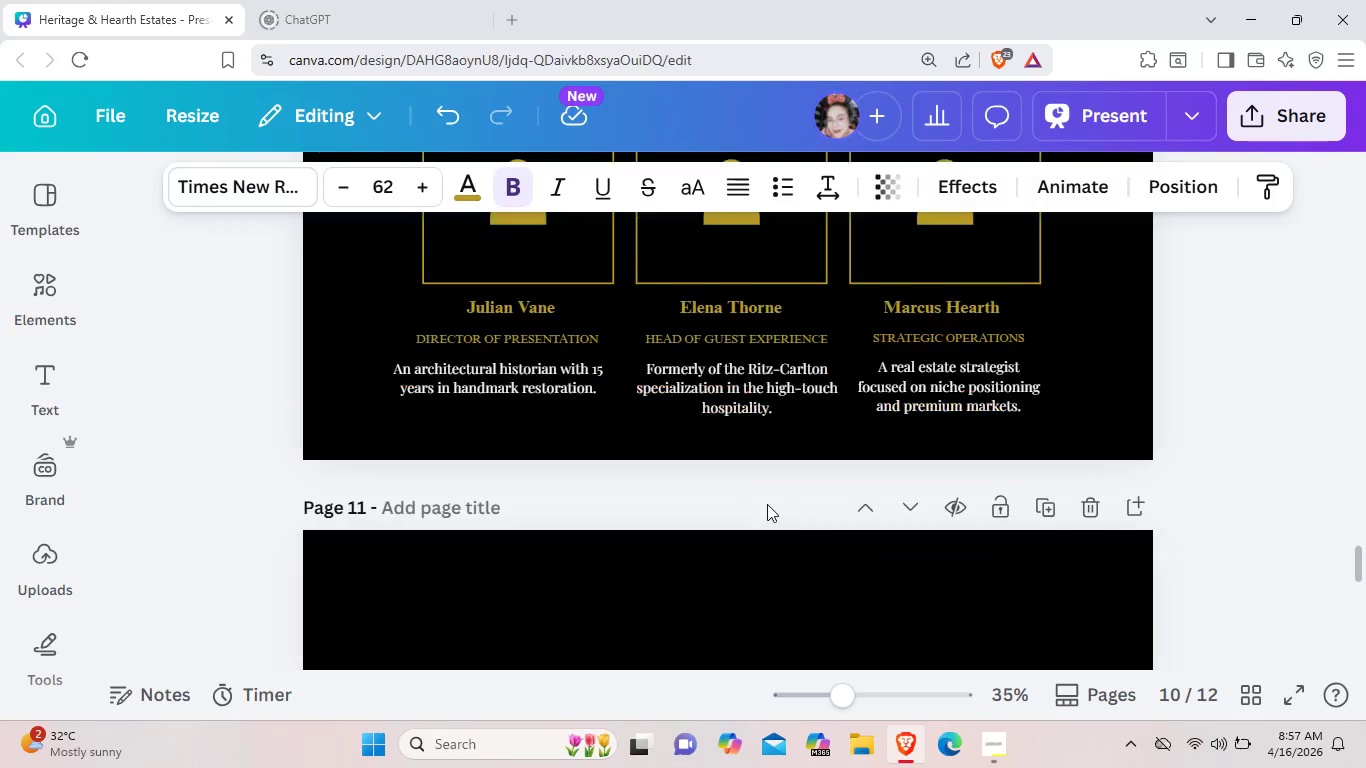 
scroll: coordinate [667, 521], scroll_direction: down, amount: 4.0
 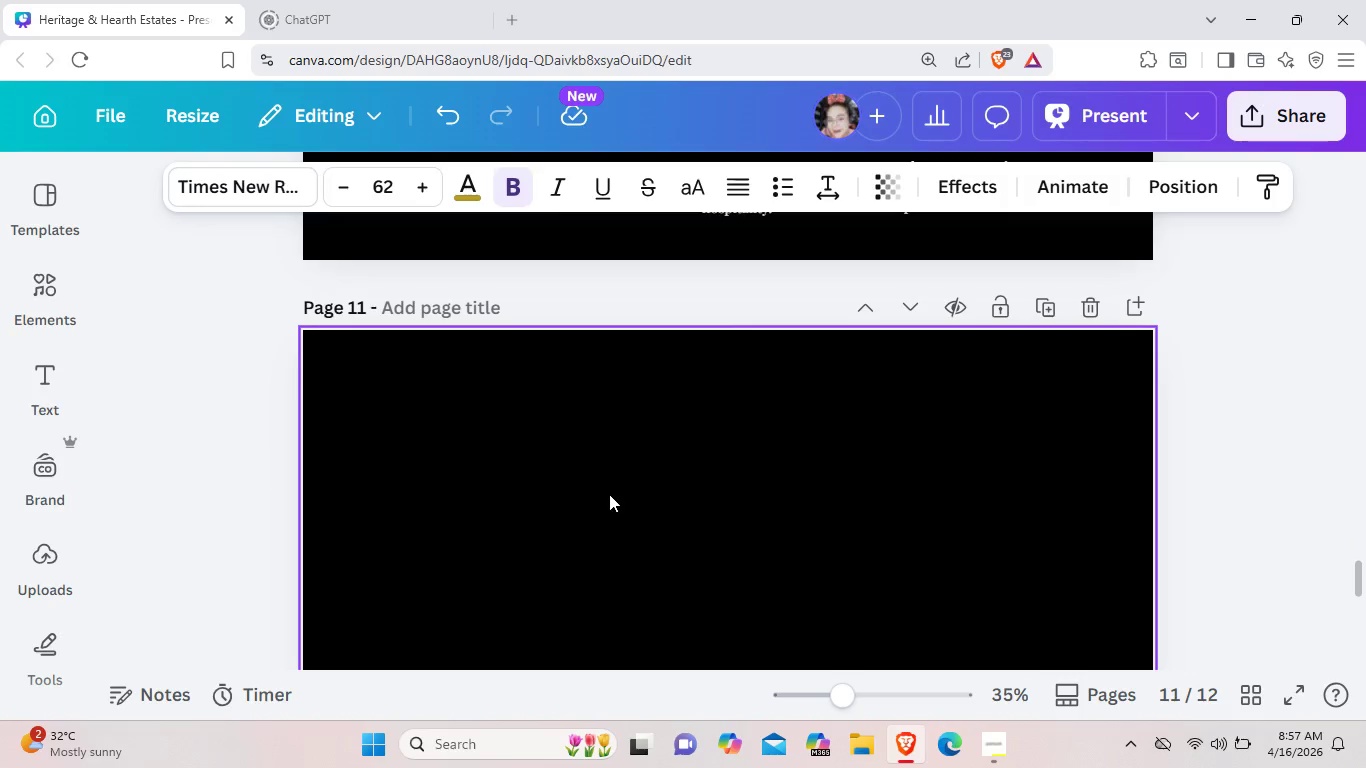 
key(Control+V)
 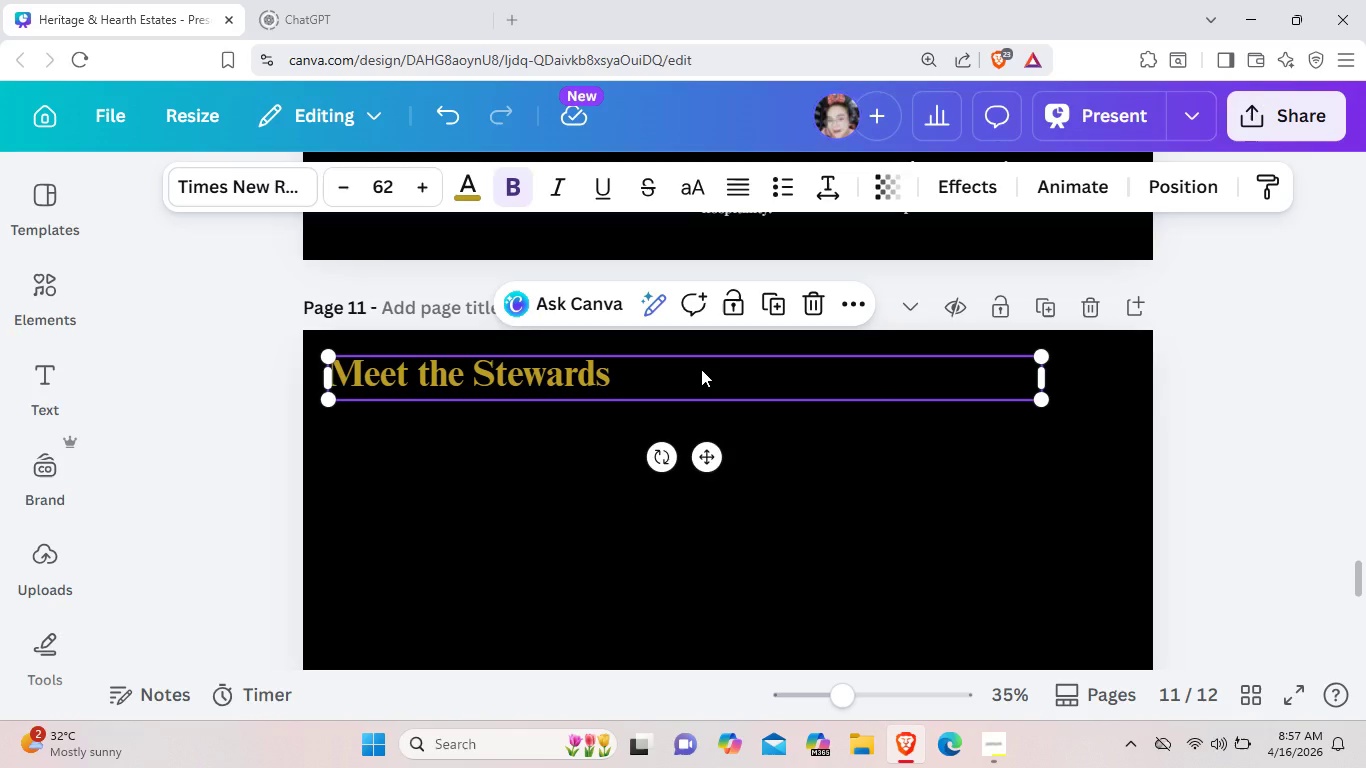 
left_click([701, 369])
 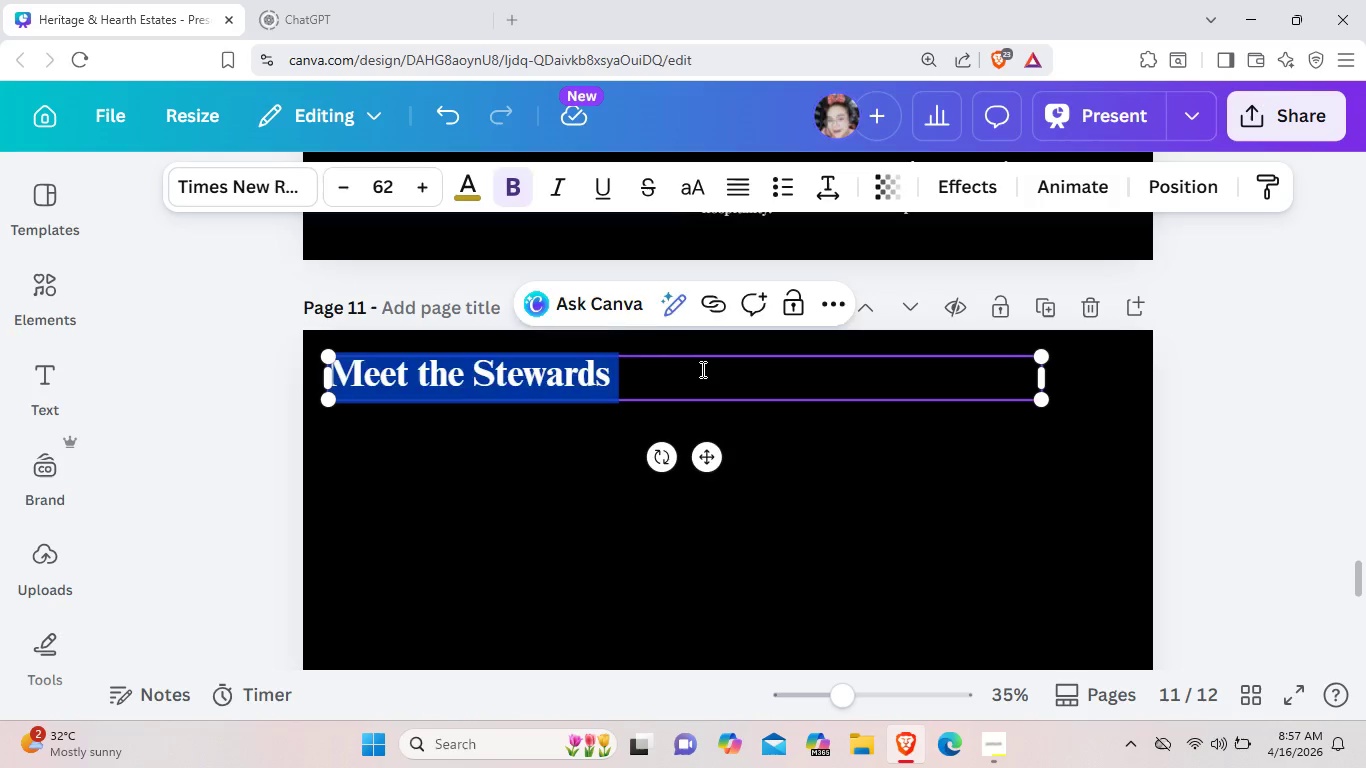 
key(Backspace)
type(THE HERITAGE PROMISE)
 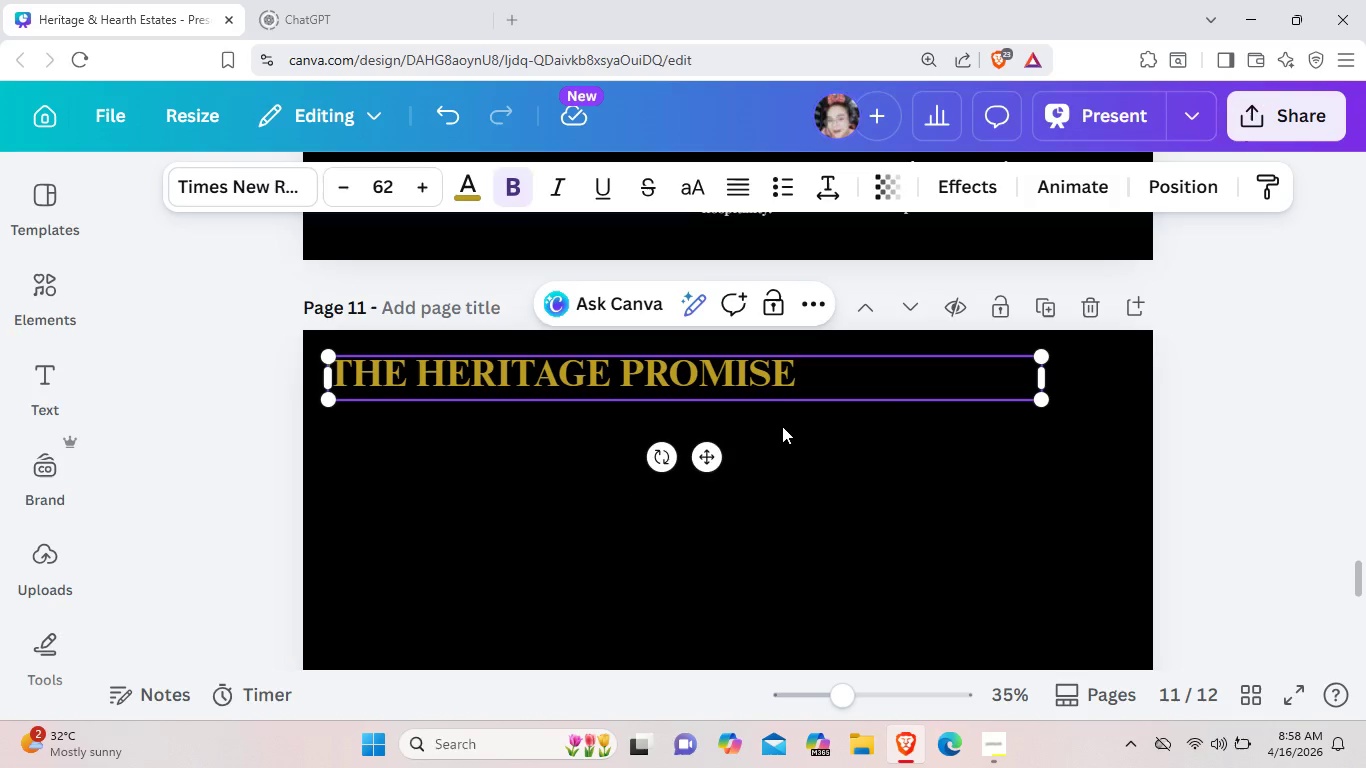 
left_click([836, 453])
 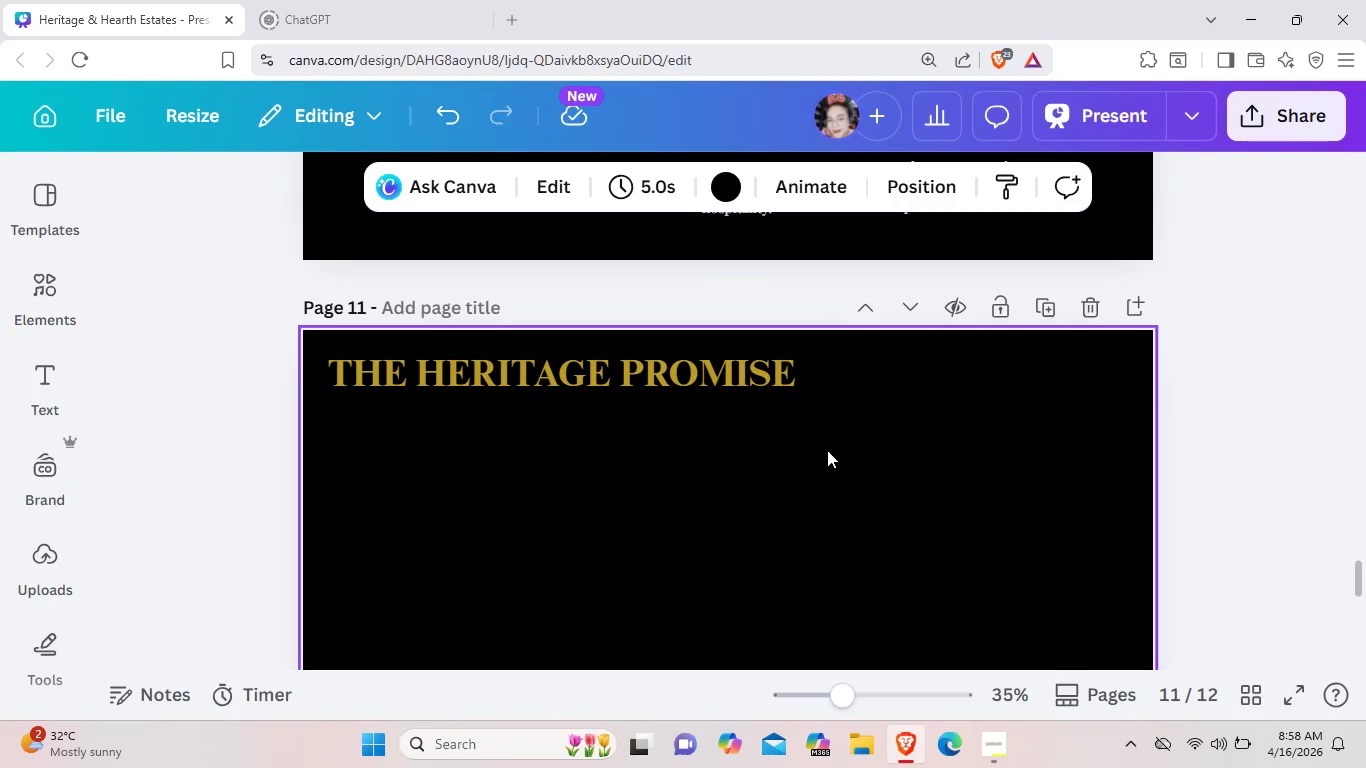 
scroll: coordinate [782, 468], scroll_direction: up, amount: 2.0
 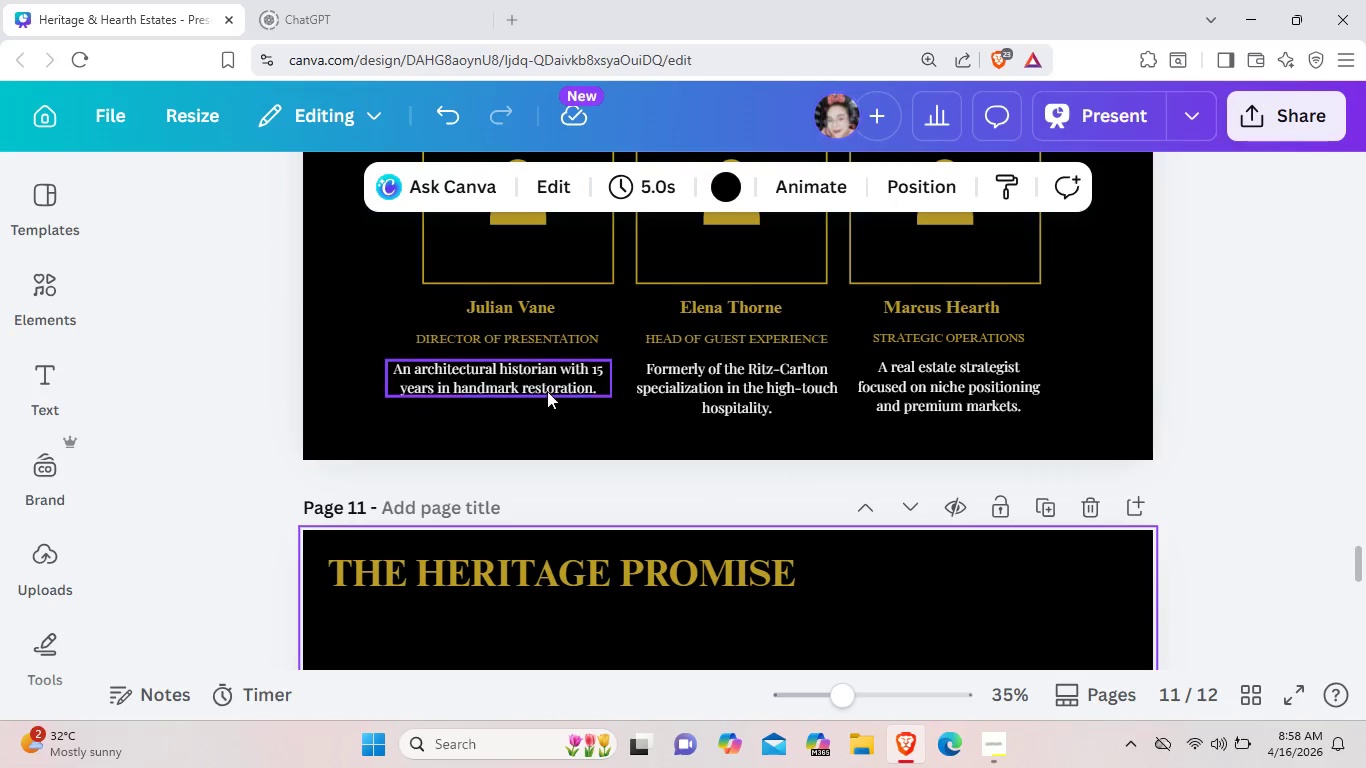 
left_click([547, 391])
 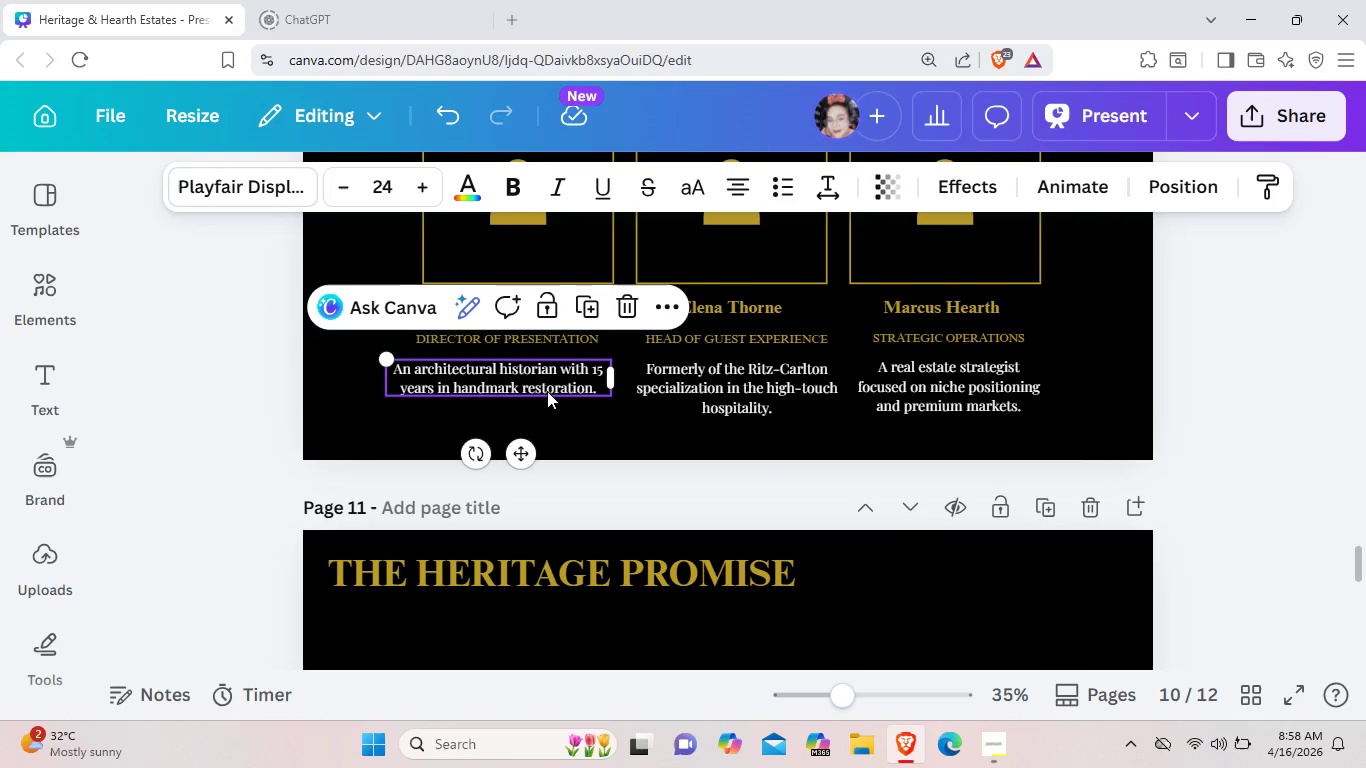 
key(Control+C)
 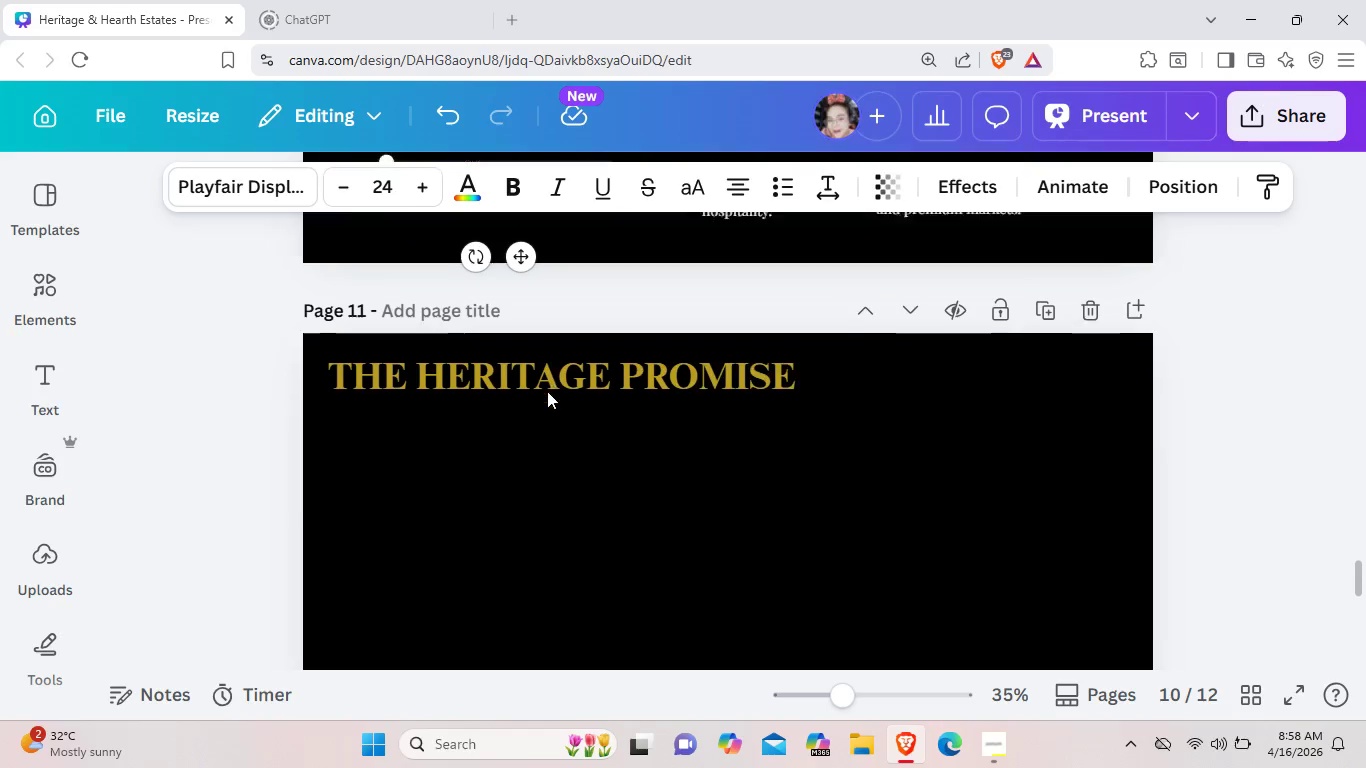 
scroll: coordinate [547, 391], scroll_direction: down, amount: 1.0
 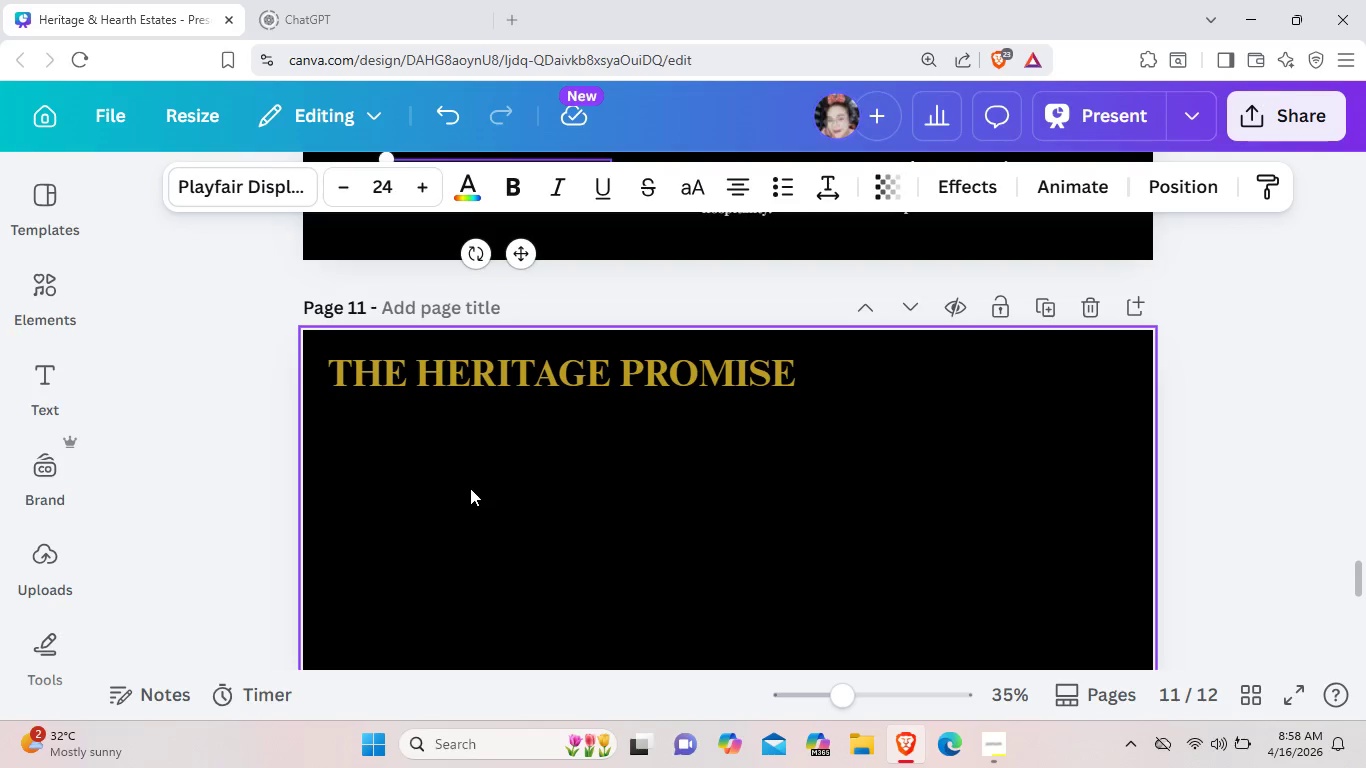 
key(Control+V)
 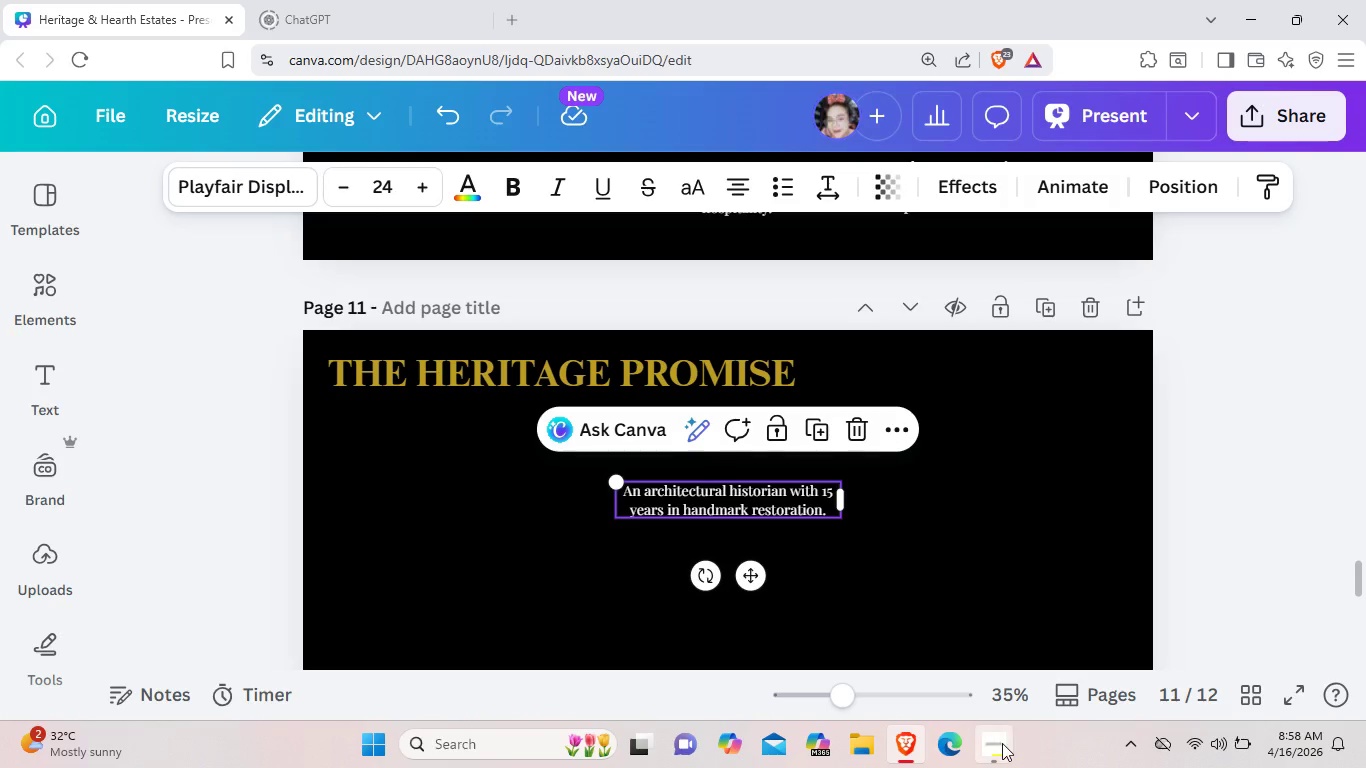 
left_click([1001, 743])